 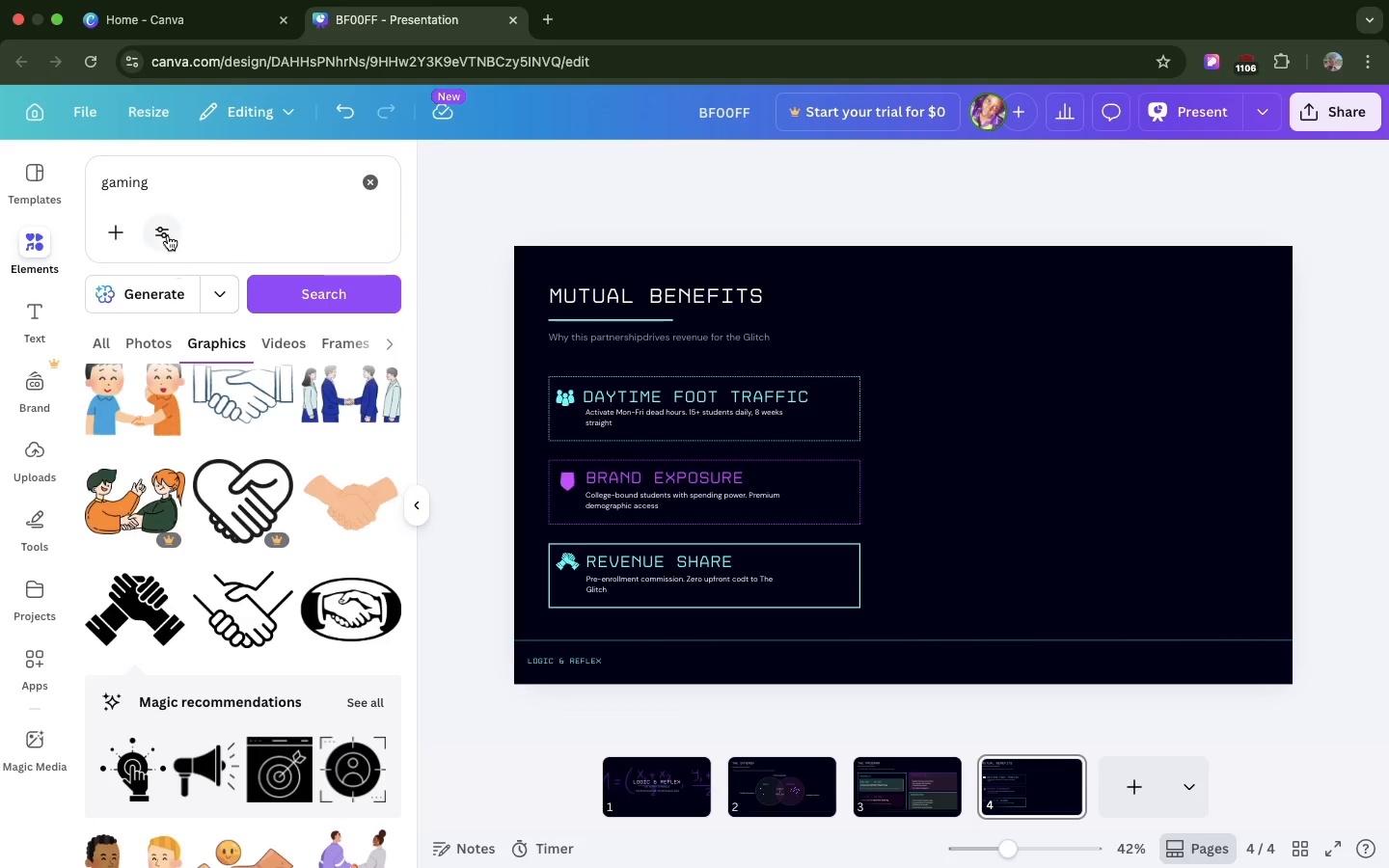 
left_click([173, 188])
 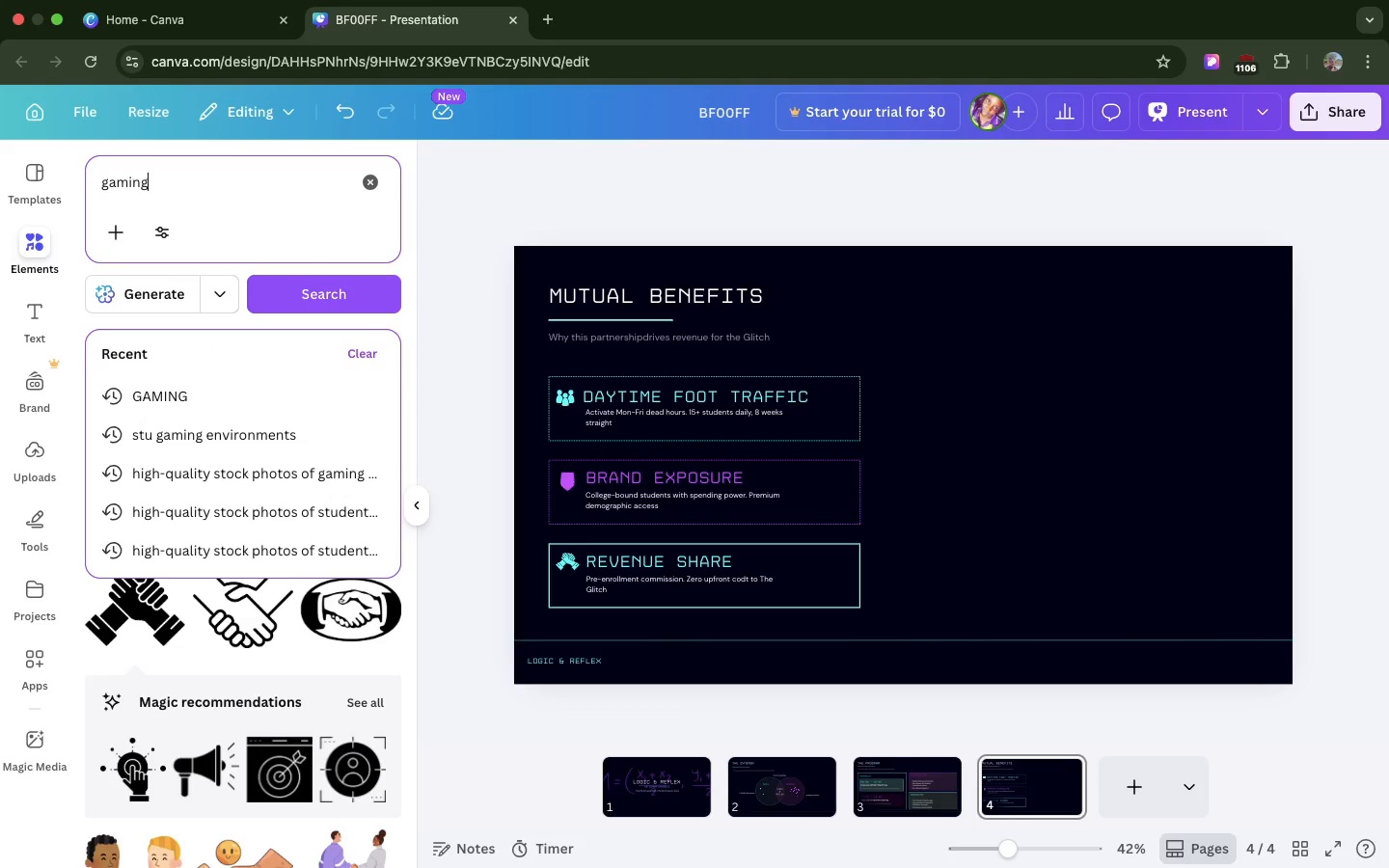 
key(Enter)
 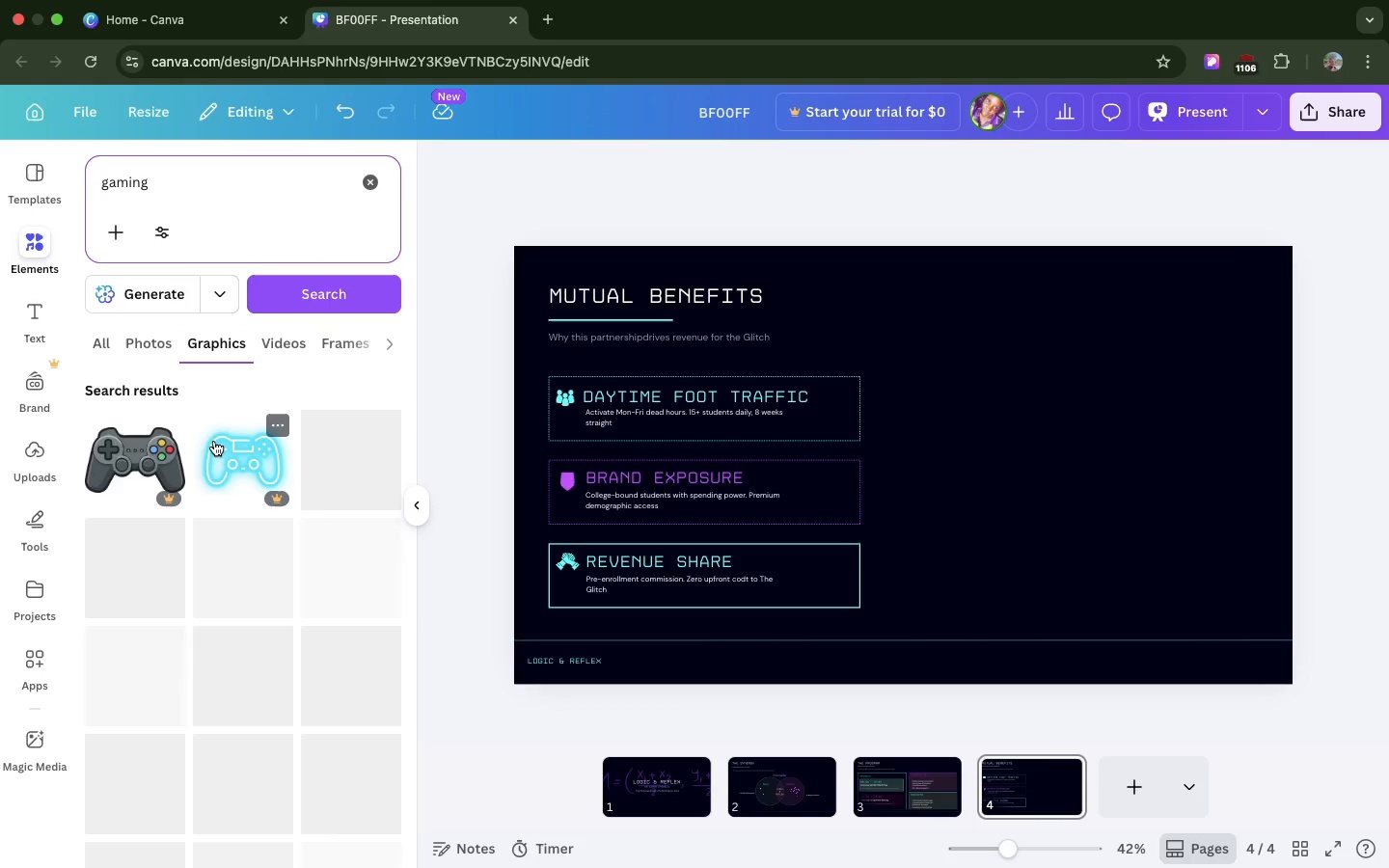 
scroll: coordinate [205, 421], scroll_direction: down, amount: 15.0
 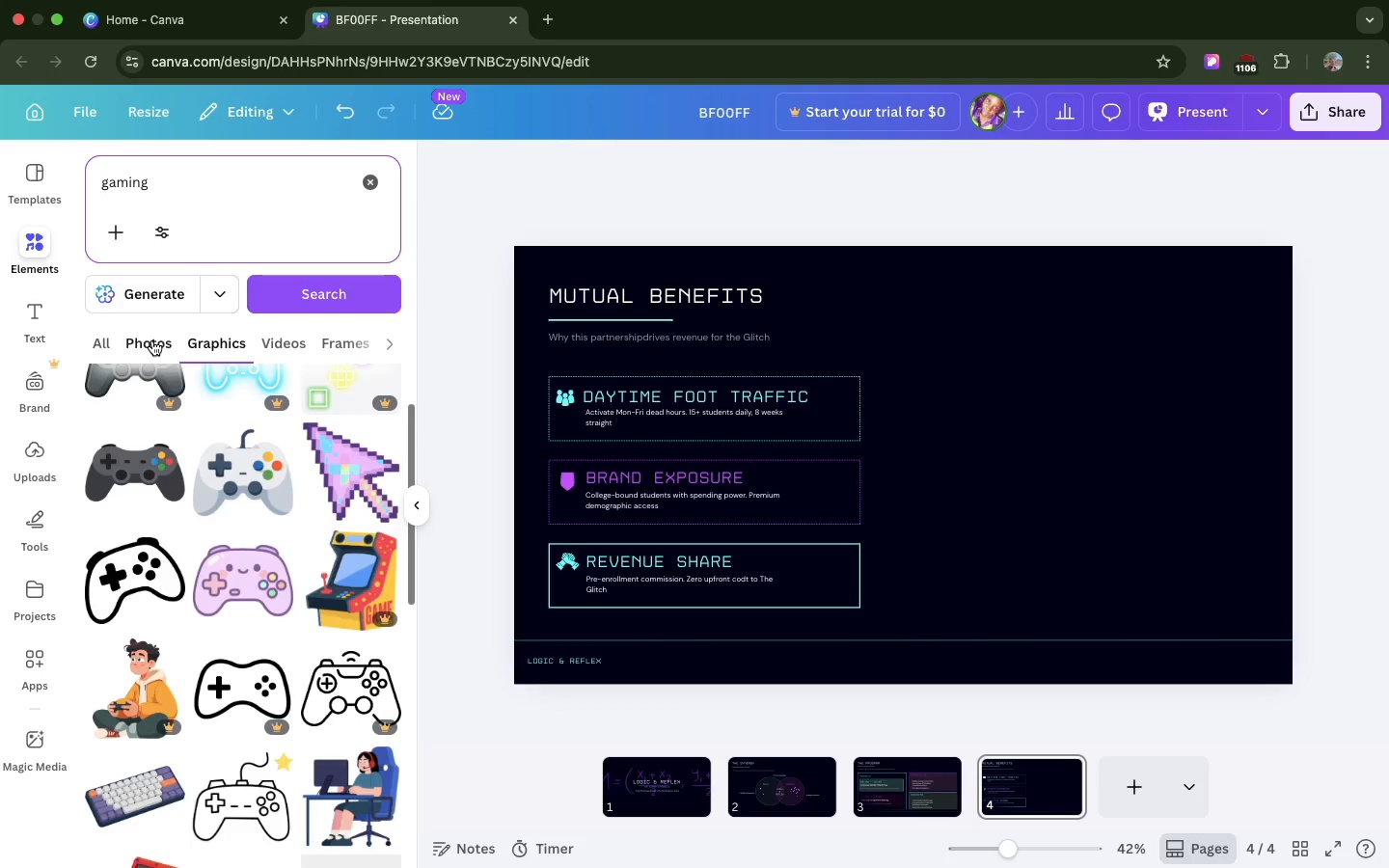 
left_click([152, 340])
 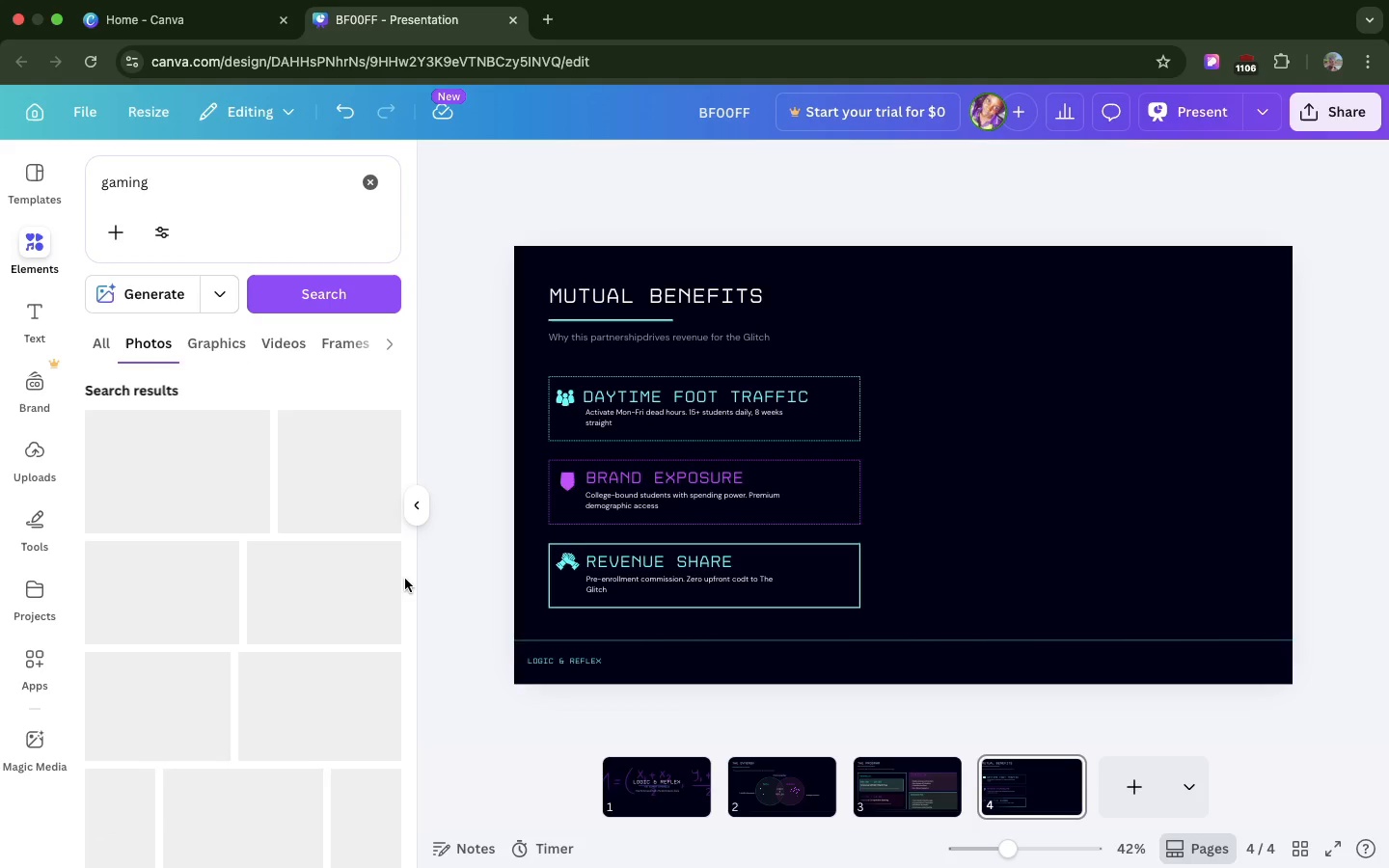 
mouse_move([349, 504])
 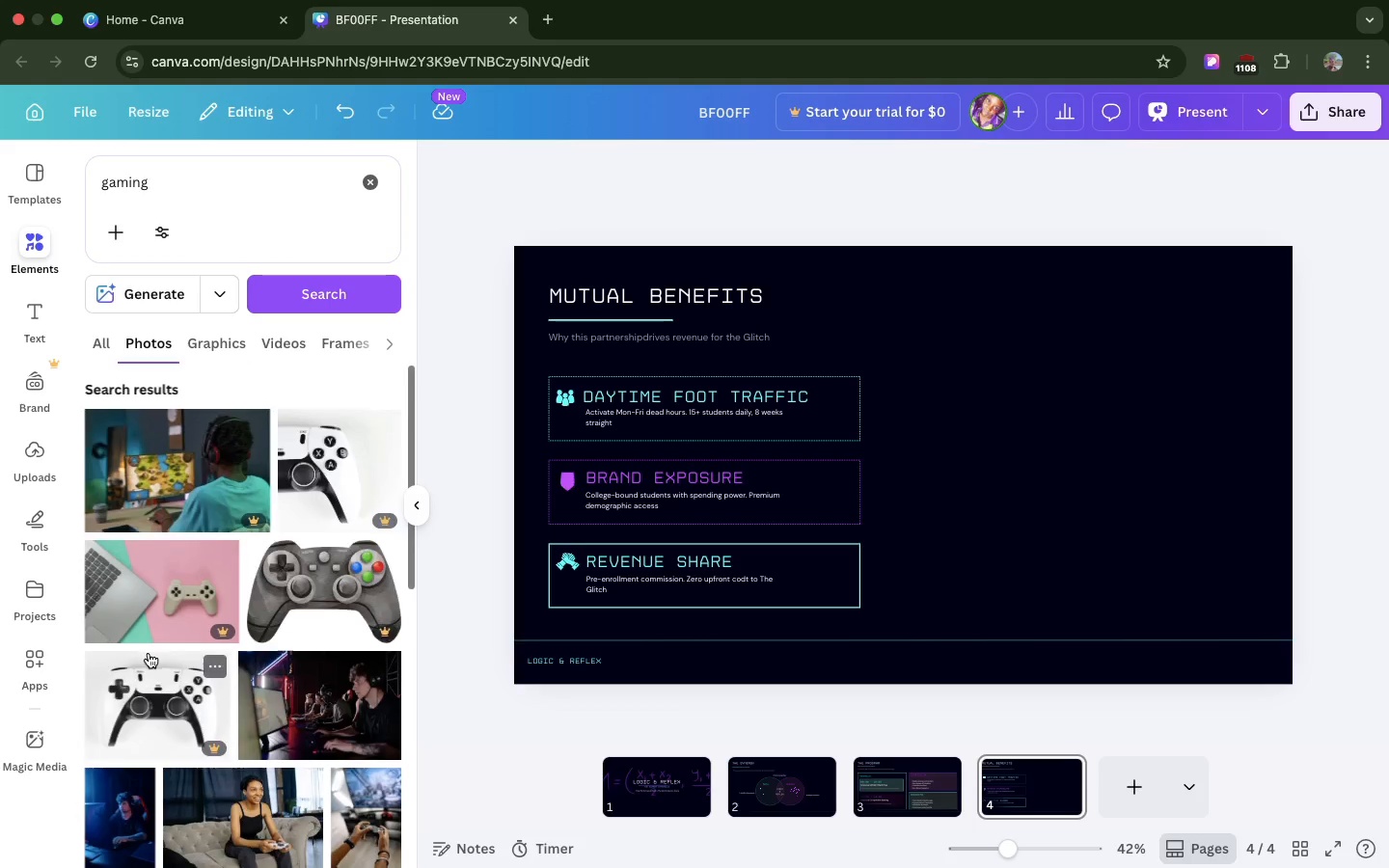 
scroll: coordinate [149, 653], scroll_direction: down, amount: 31.0
 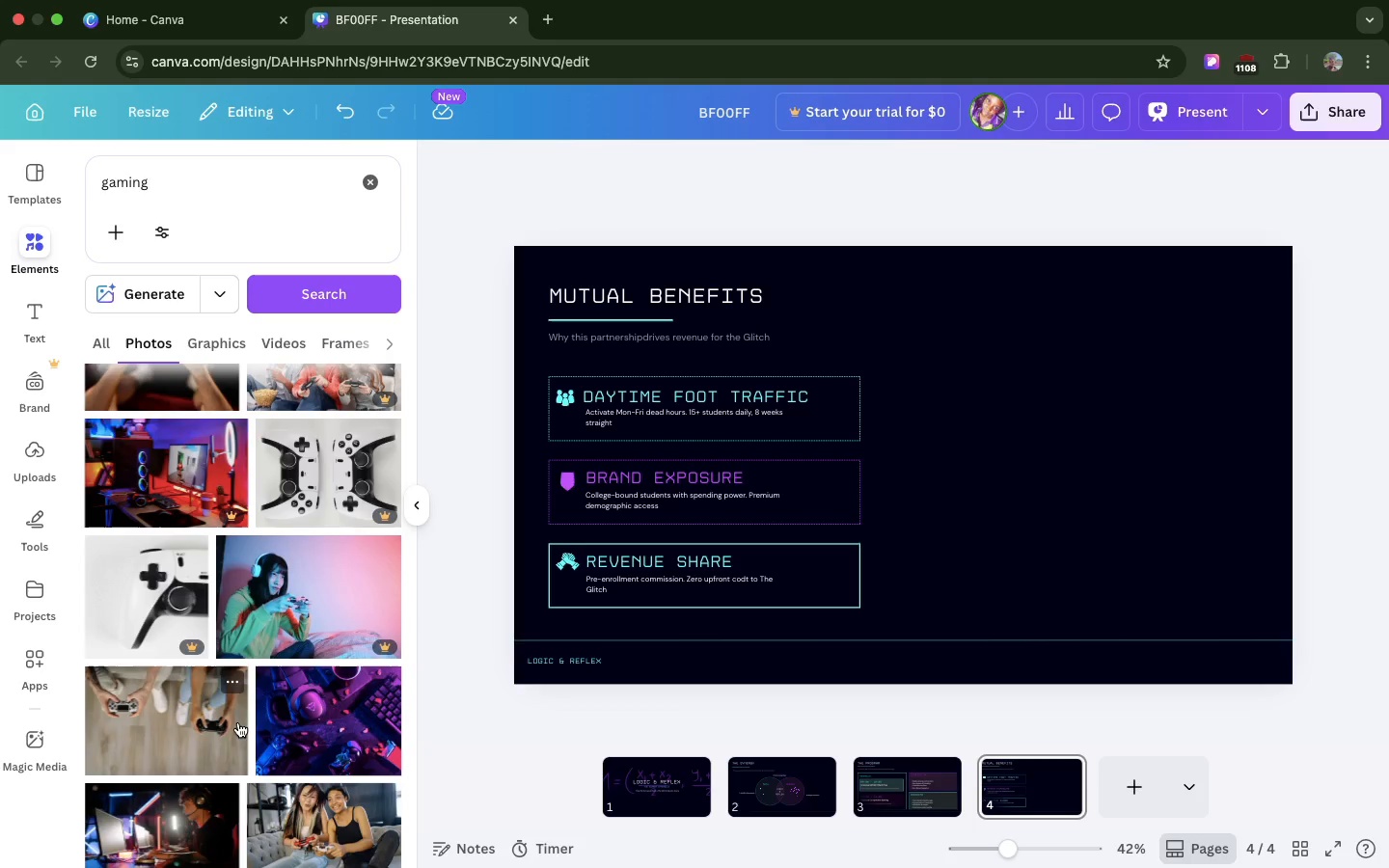 
left_click_drag(start_coordinate=[287, 724], to_coordinate=[240, 590])
 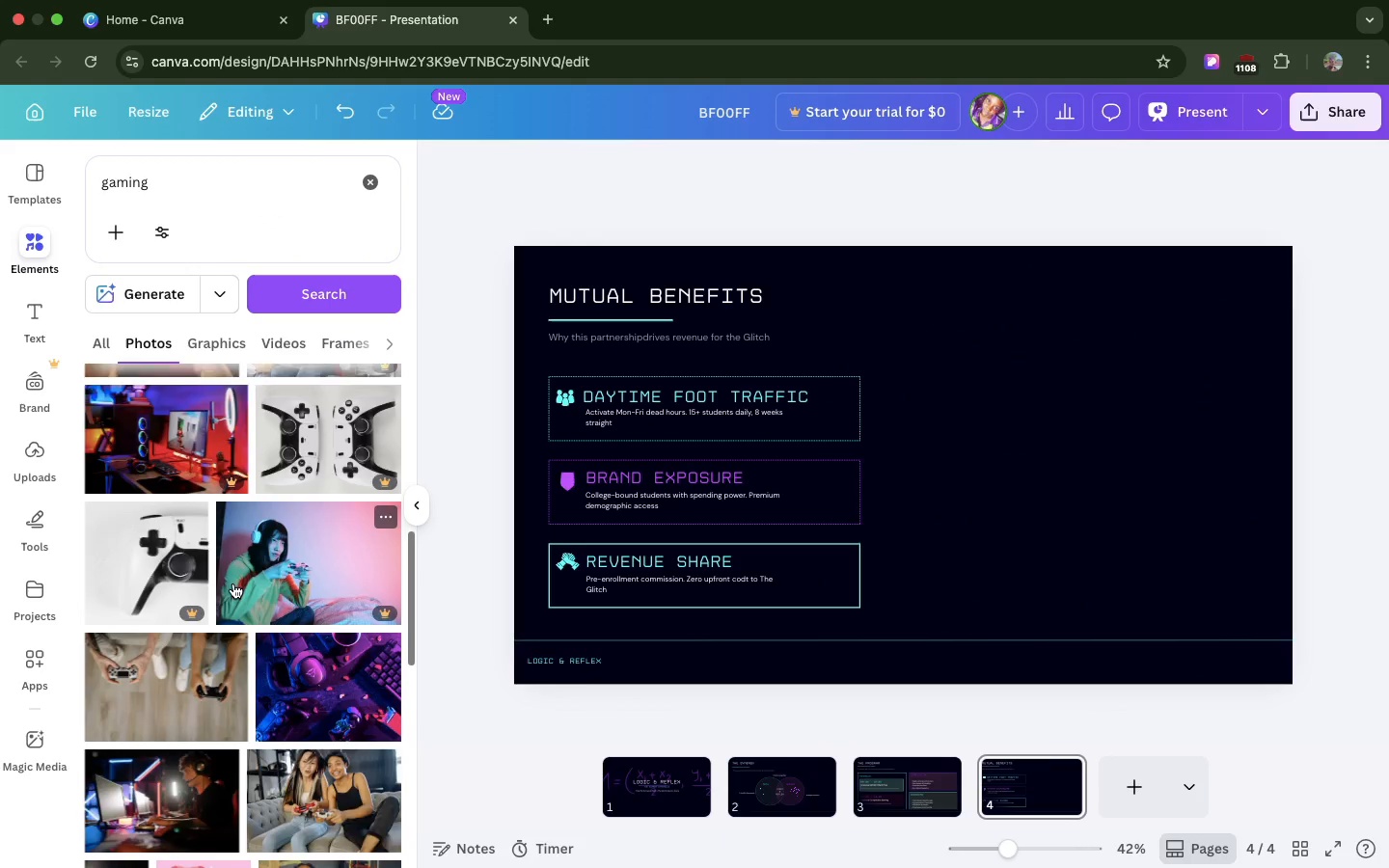 
scroll: coordinate [179, 708], scroll_direction: down, amount: 85.0
 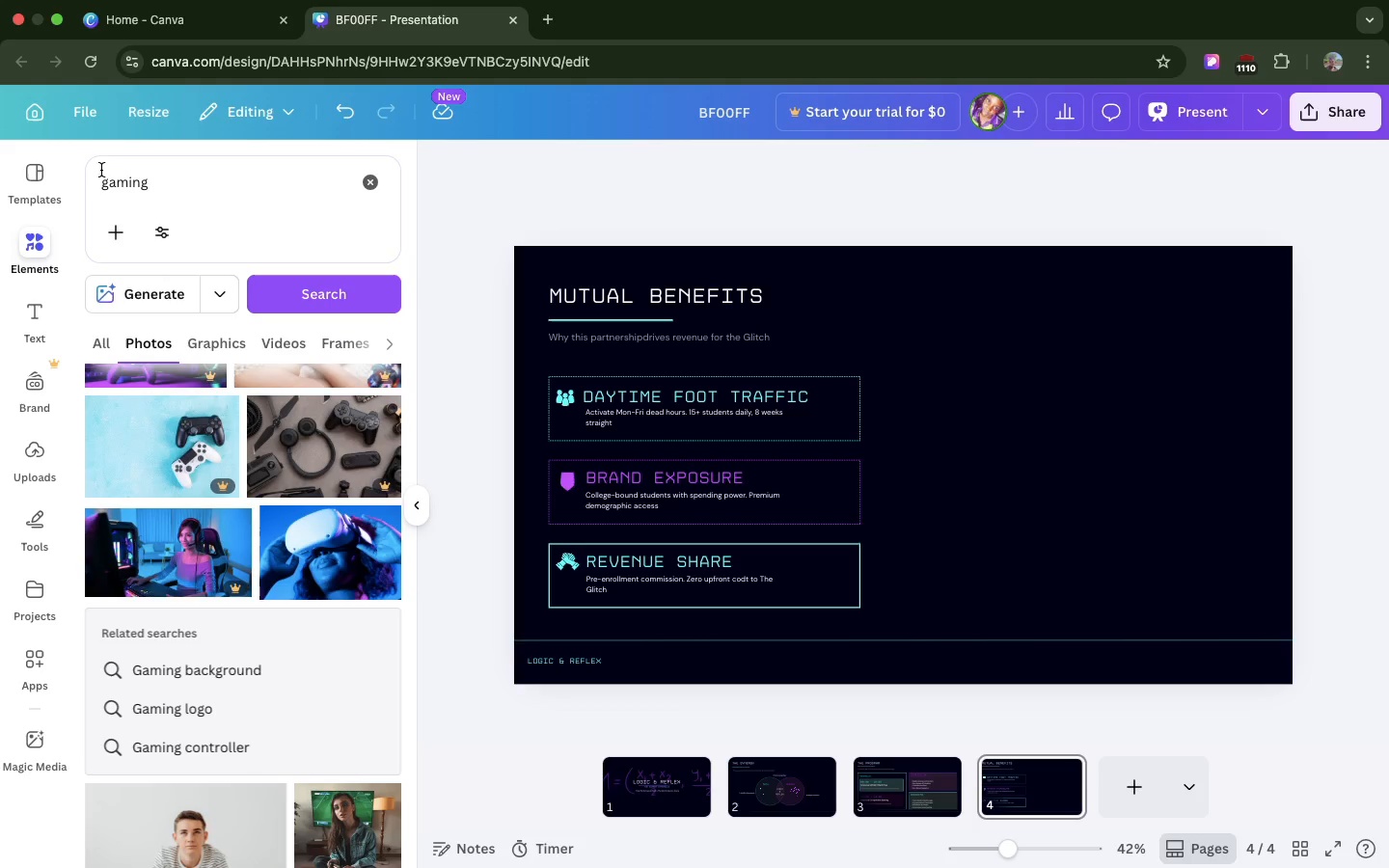 
left_click([101, 179])
 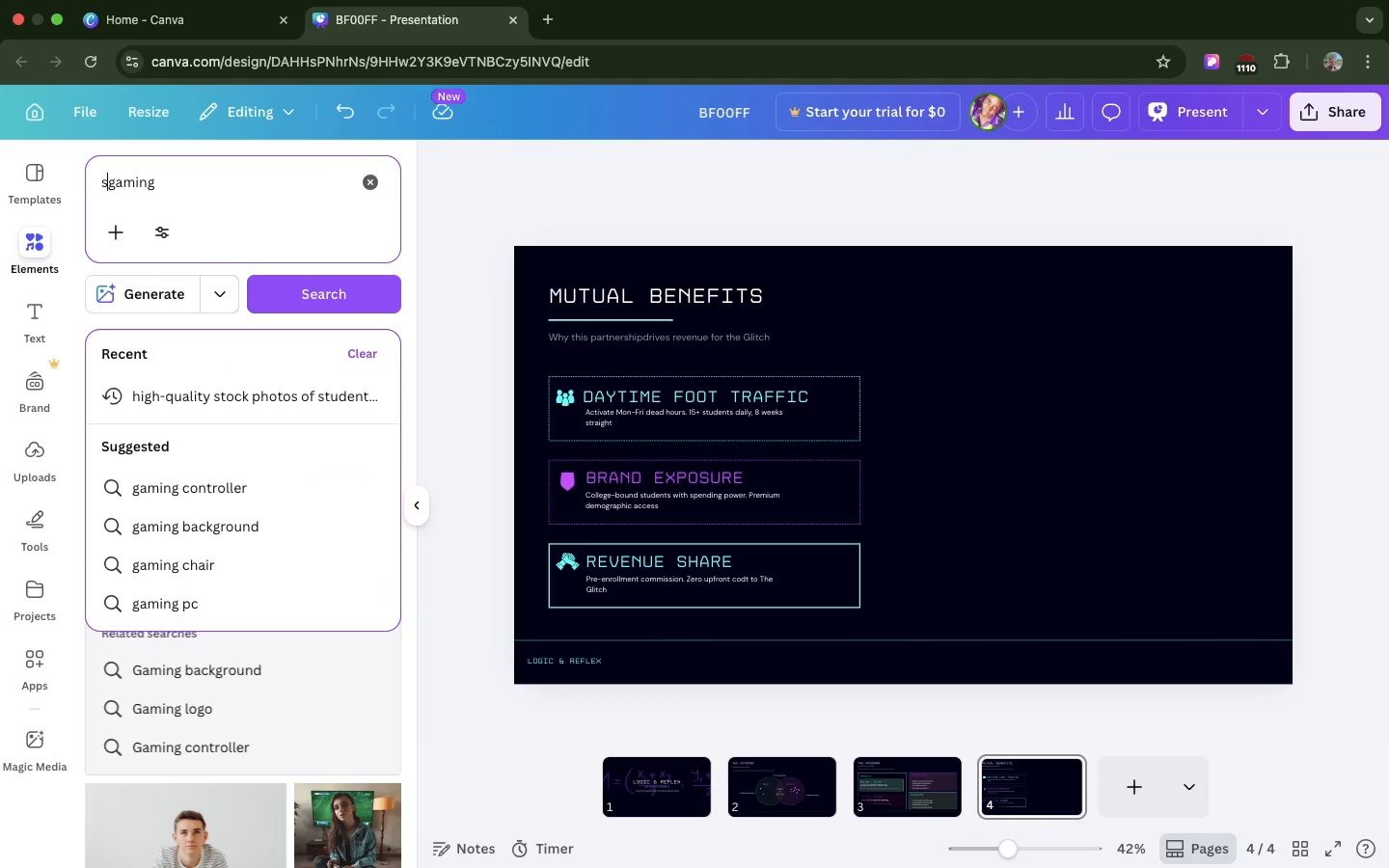 
type(student gamin)
 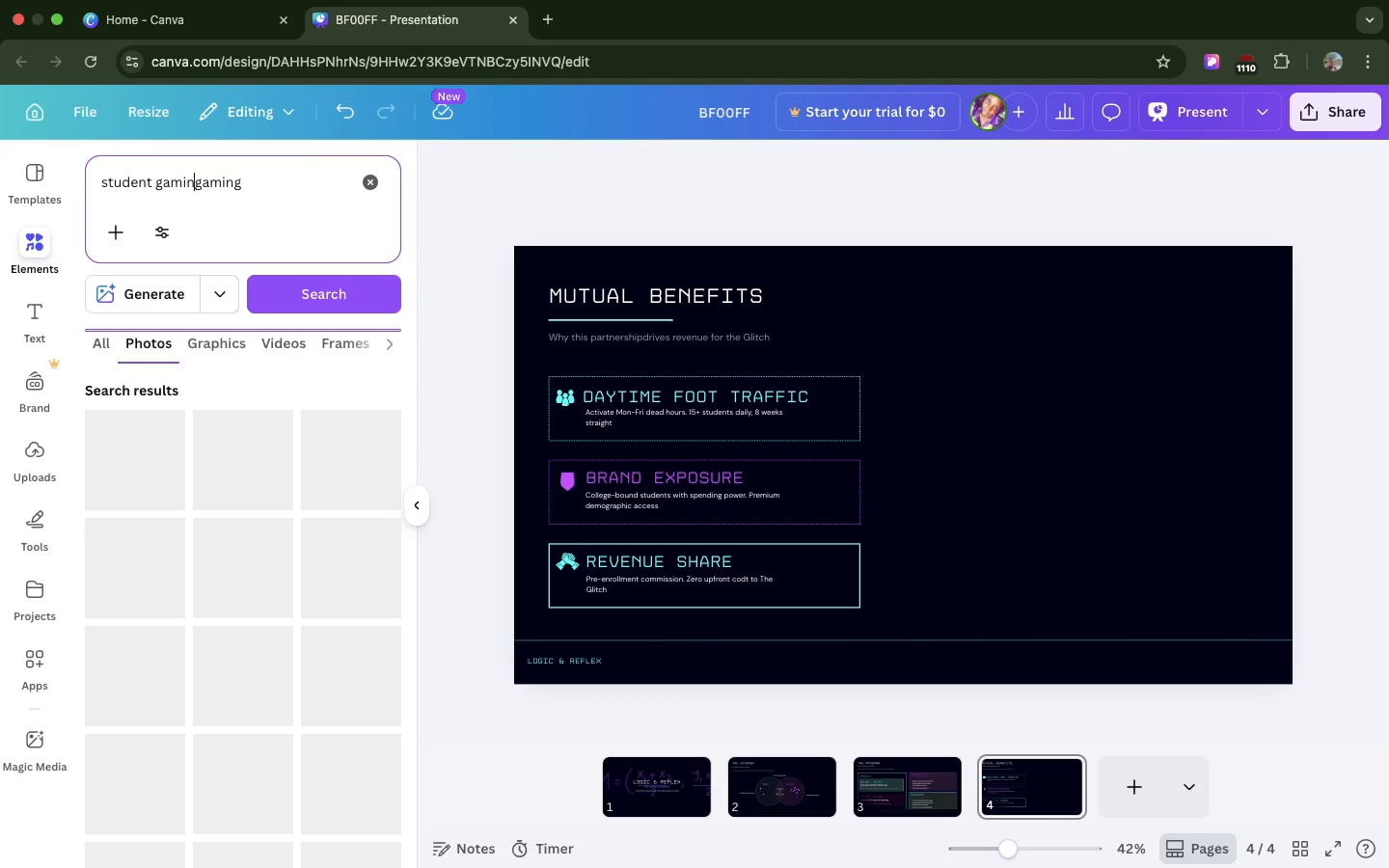 
key(Enter)
 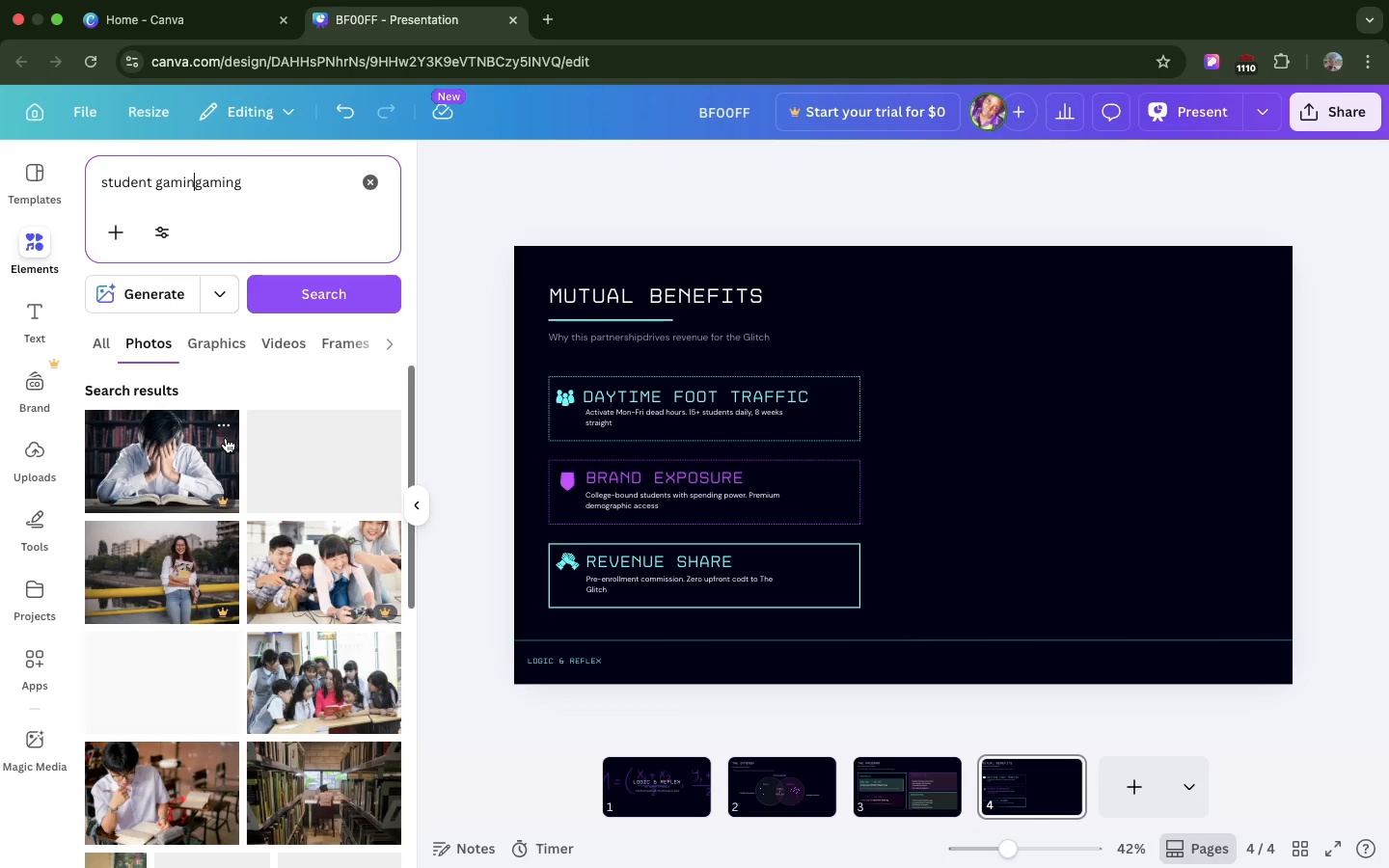 
scroll: coordinate [245, 472], scroll_direction: down, amount: 251.0
 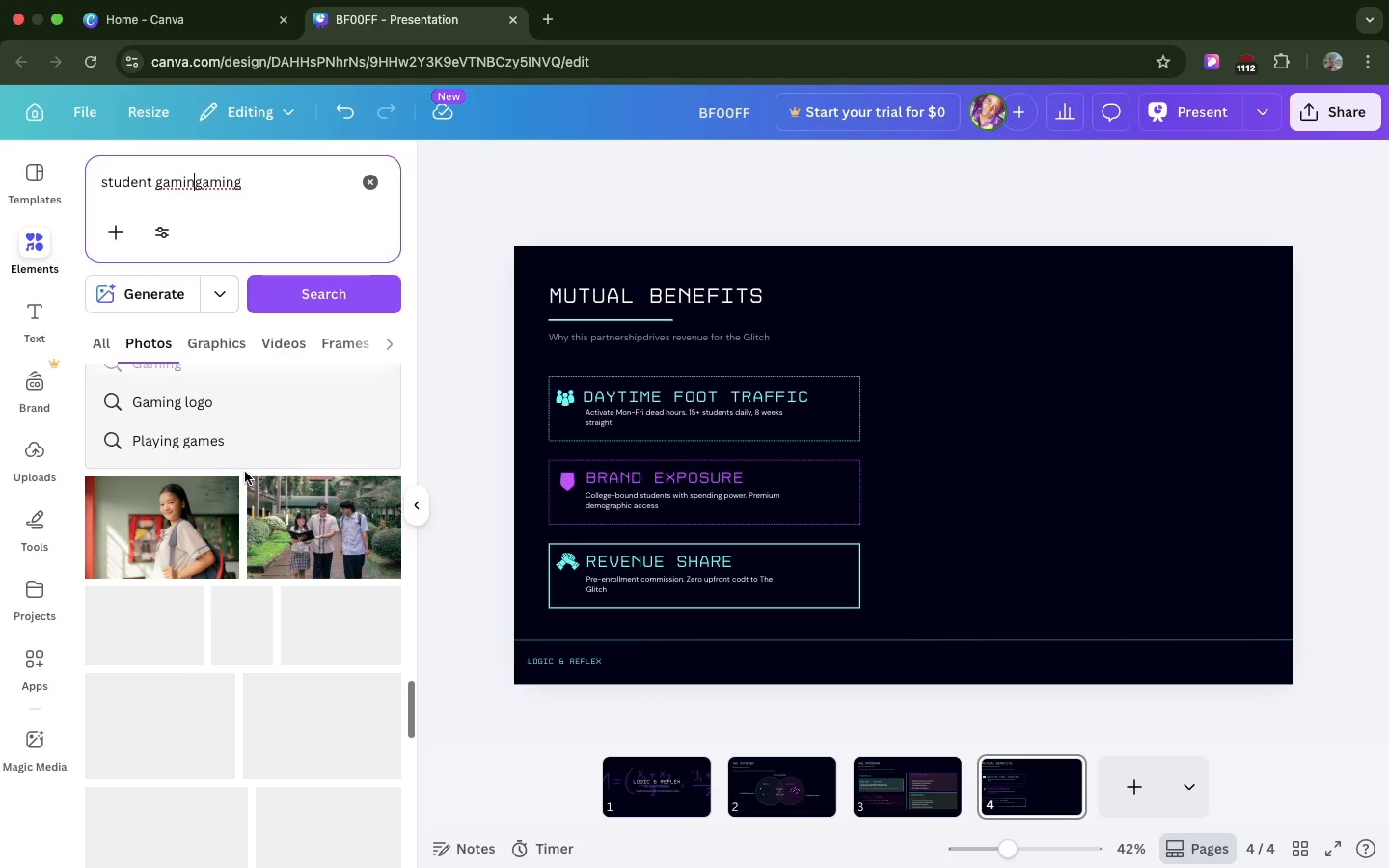 
scroll: coordinate [167, 727], scroll_direction: down, amount: 144.0
 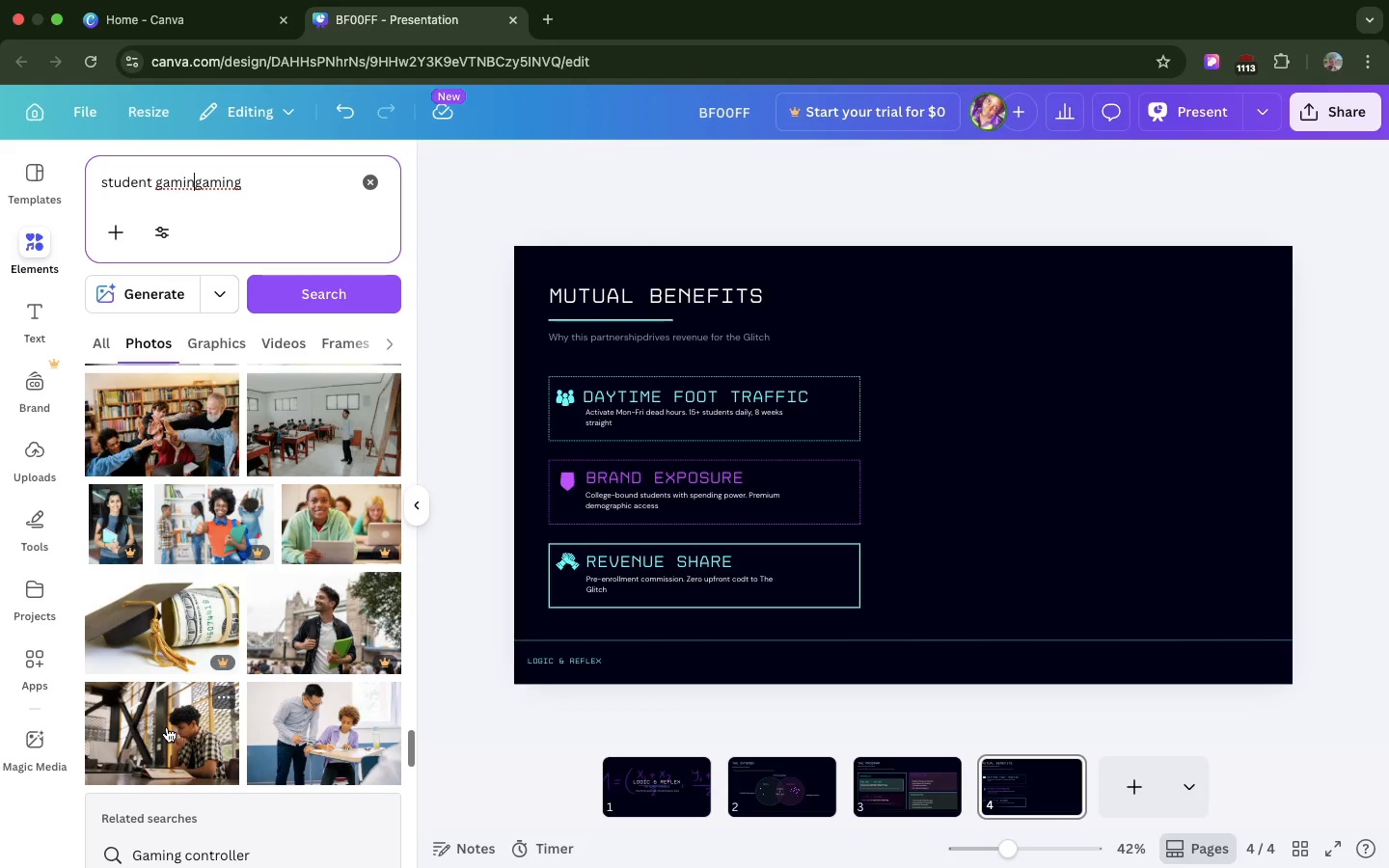 
scroll: coordinate [167, 727], scroll_direction: up, amount: 1.0
 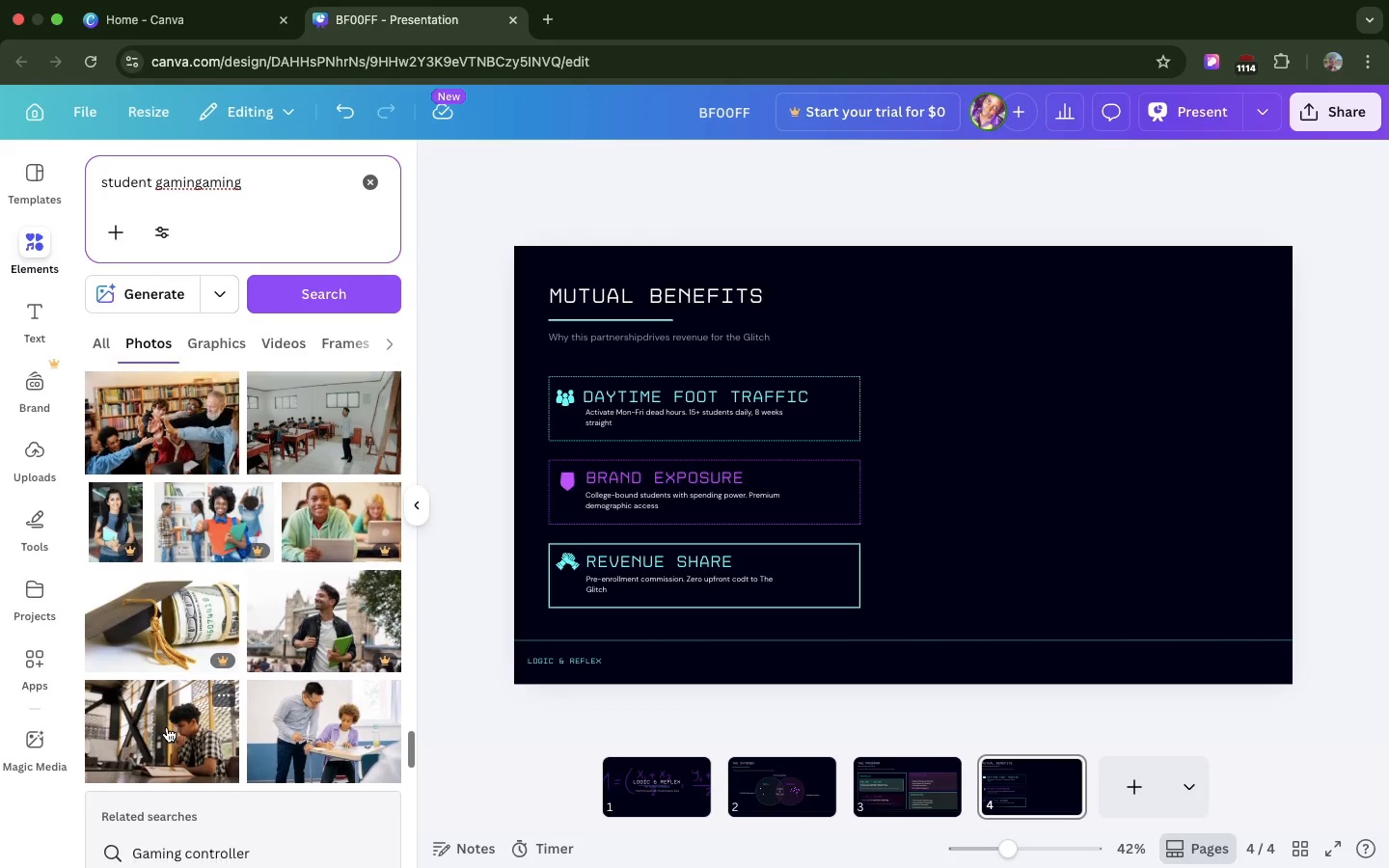 
scroll: coordinate [167, 727], scroll_direction: down, amount: 118.0
 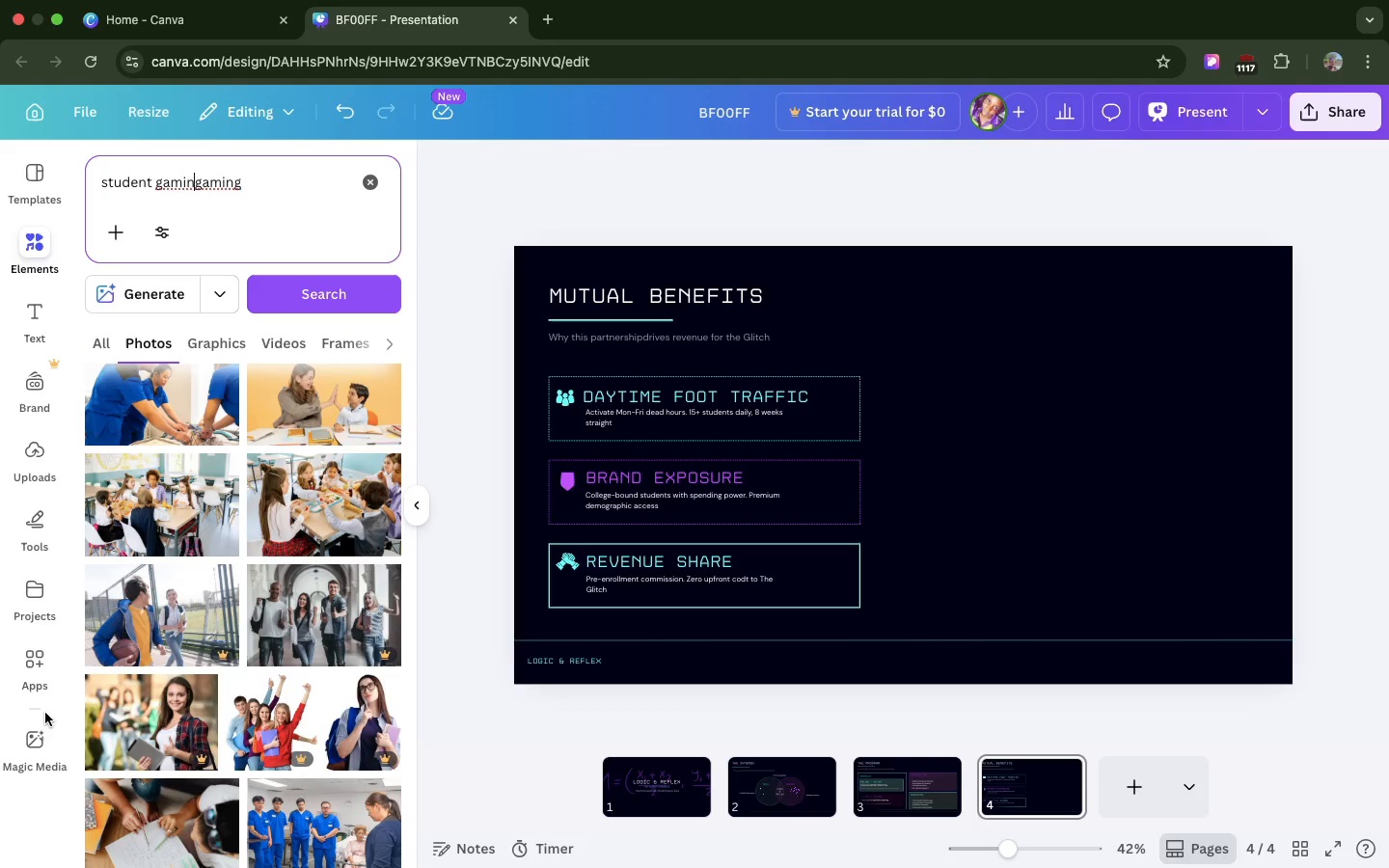 
wait(65.24)
 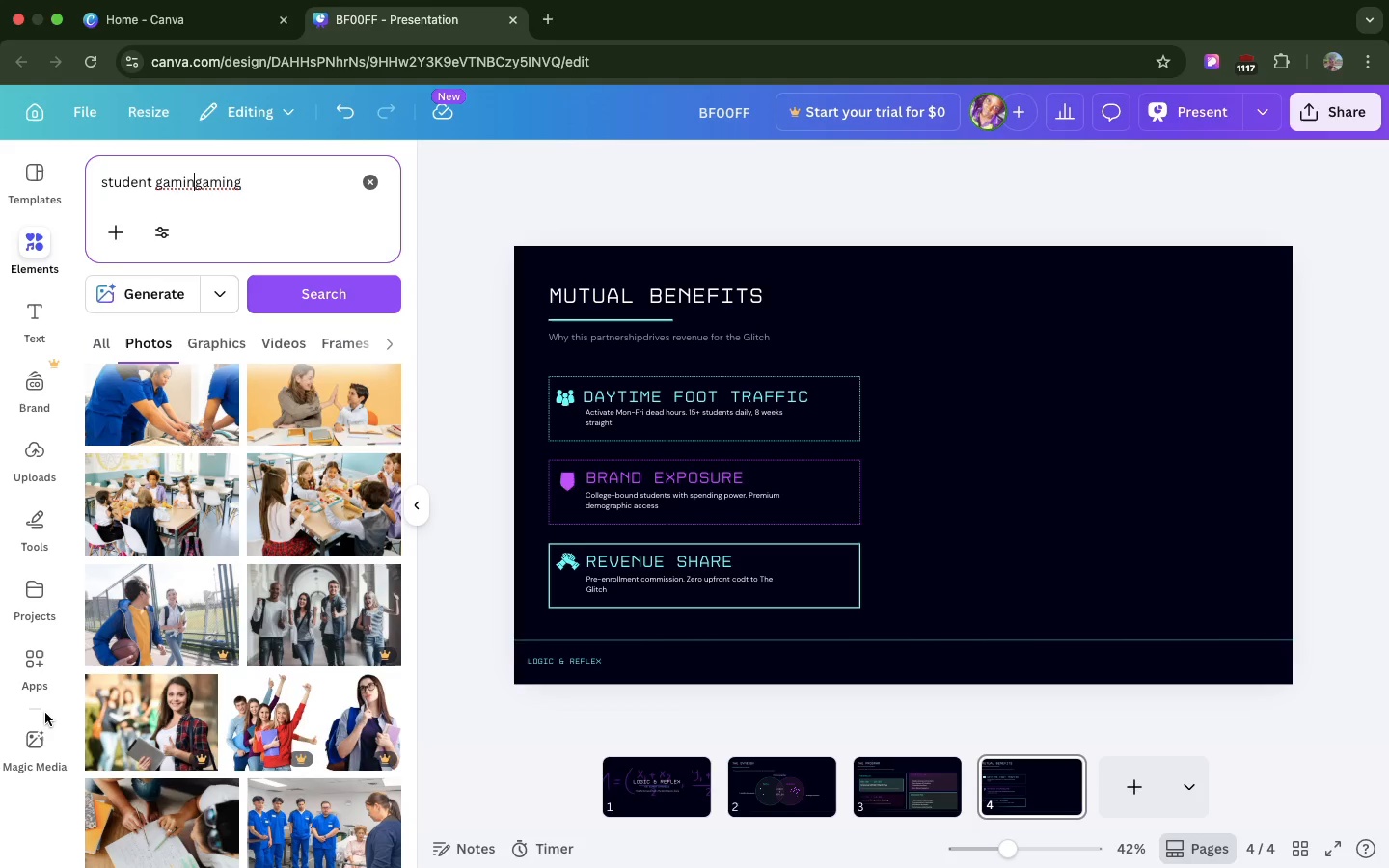 
scroll: coordinate [713, 539], scroll_direction: down, amount: 9.0